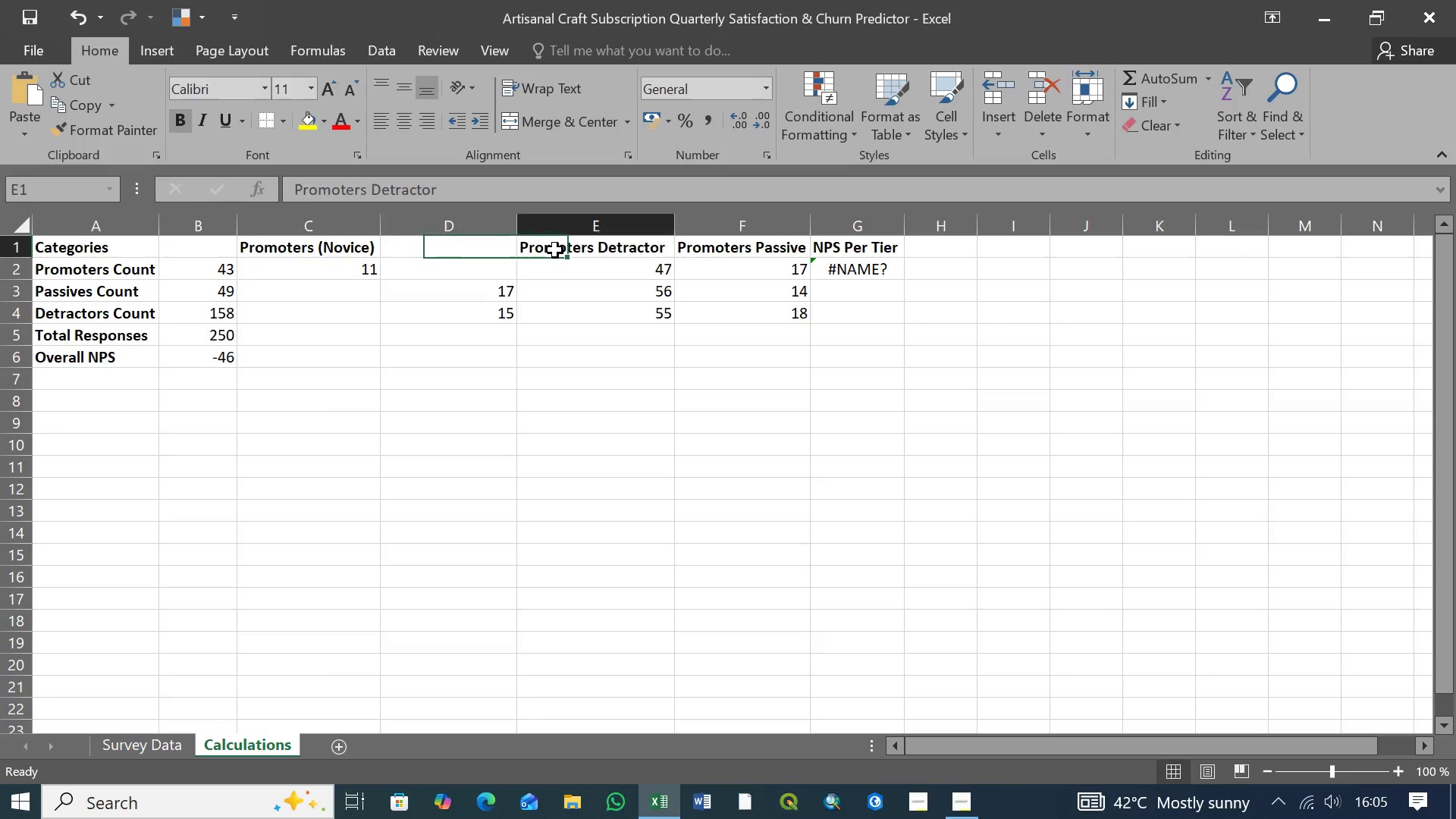 
left_click([555, 250])
 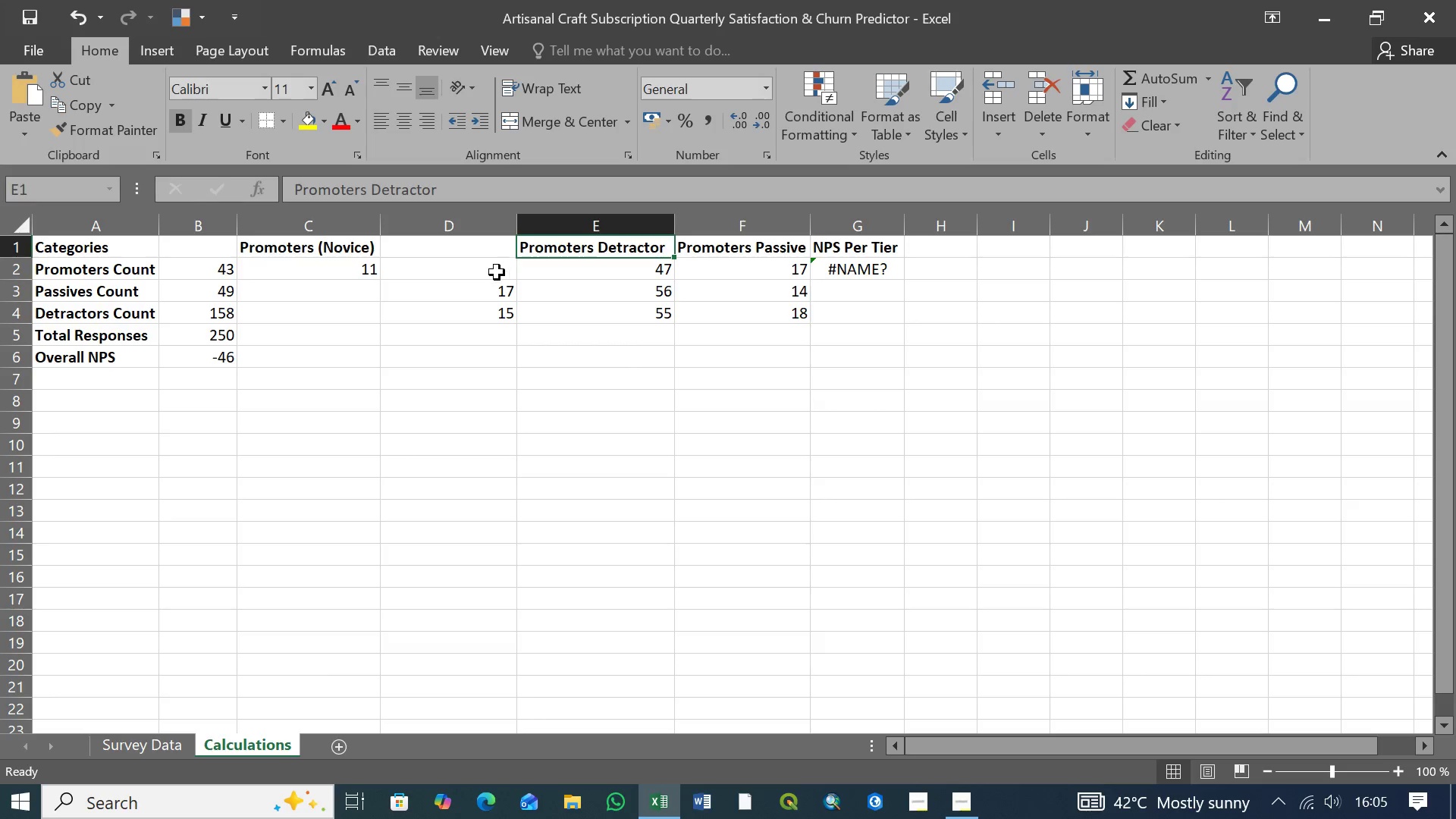 